 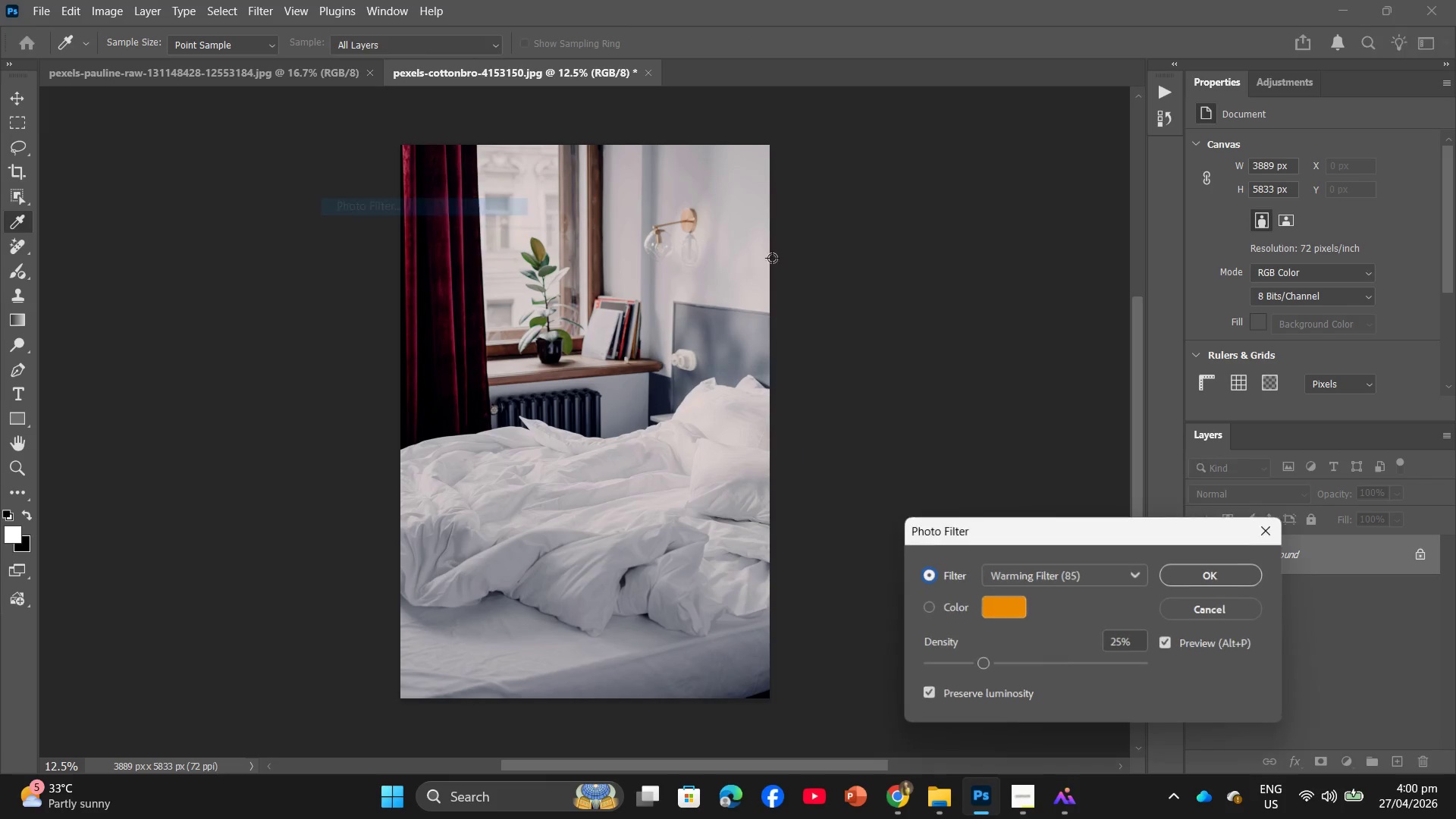 
left_click([1037, 582])
 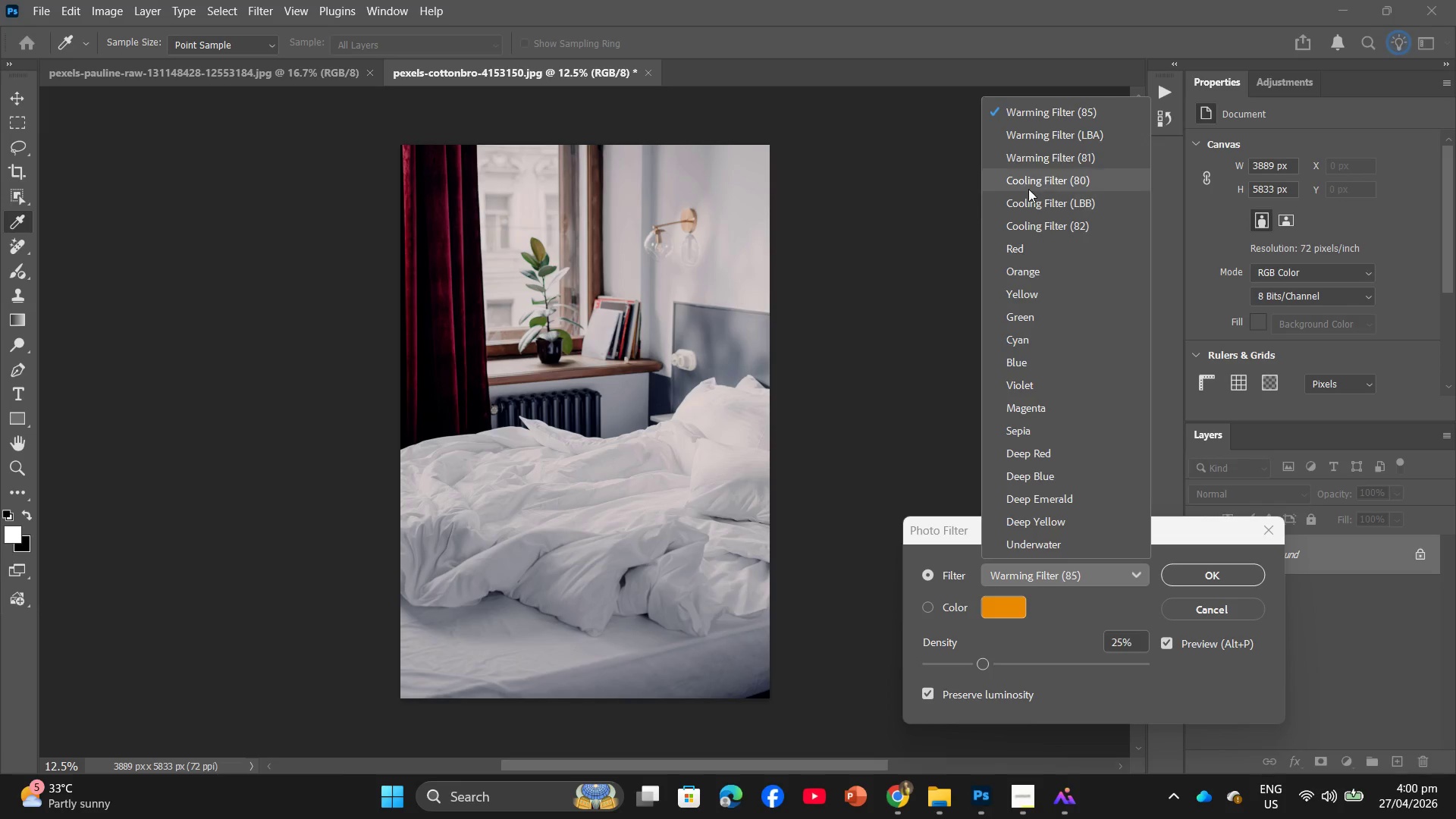 
left_click([1030, 183])
 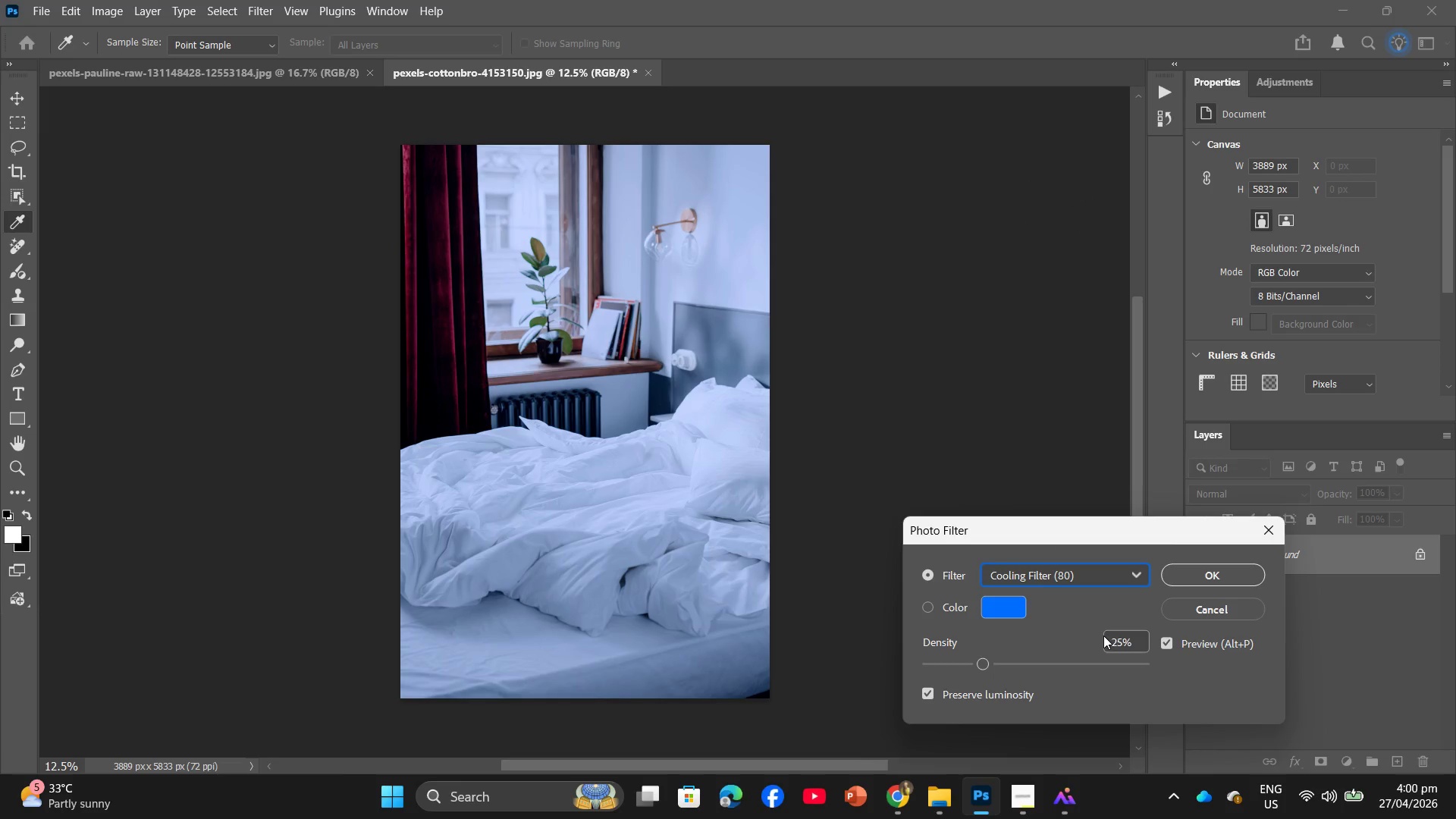 
left_click_drag(start_coordinate=[1140, 644], to_coordinate=[1083, 639])
 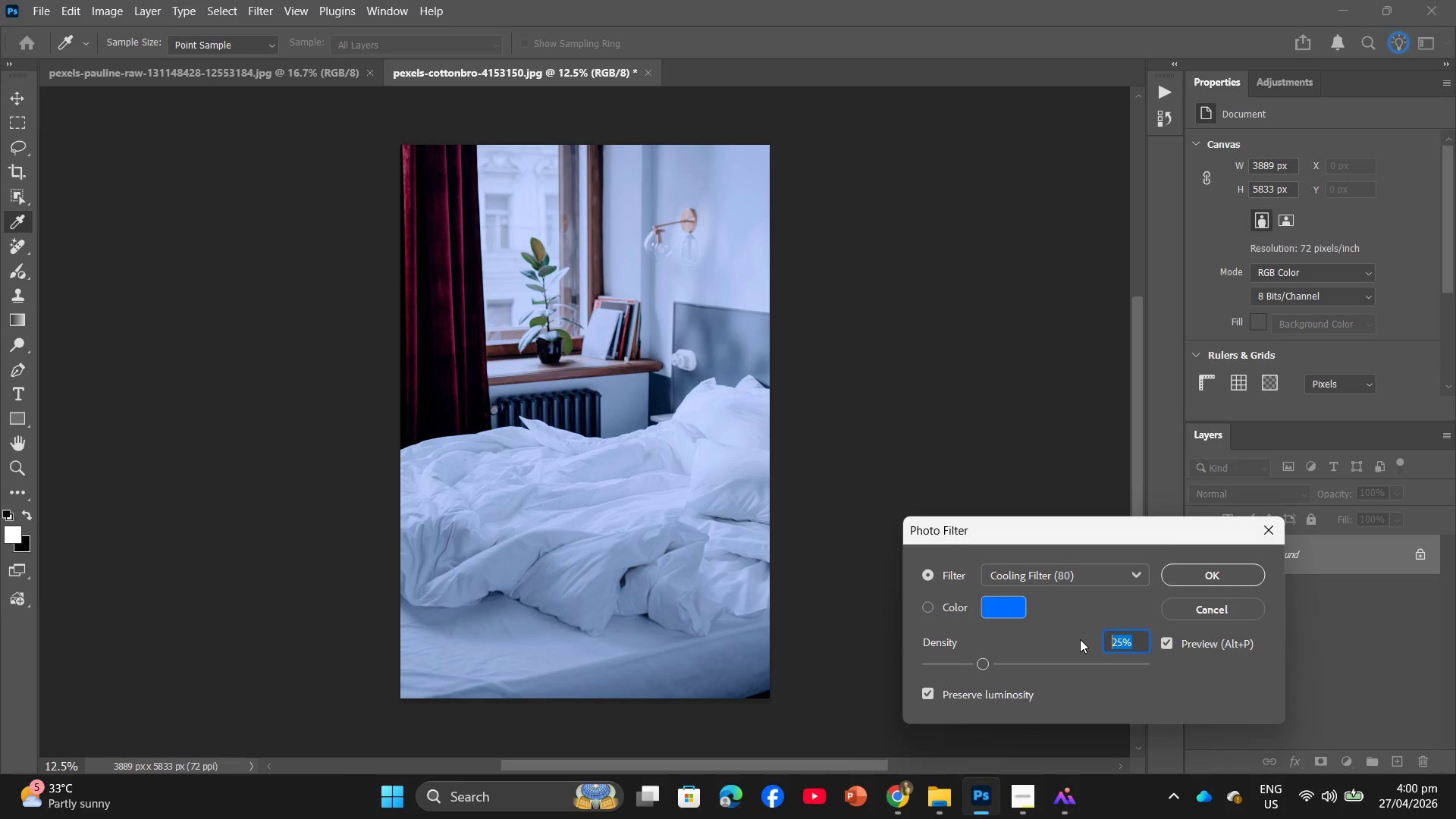 
key(Numpad1)
 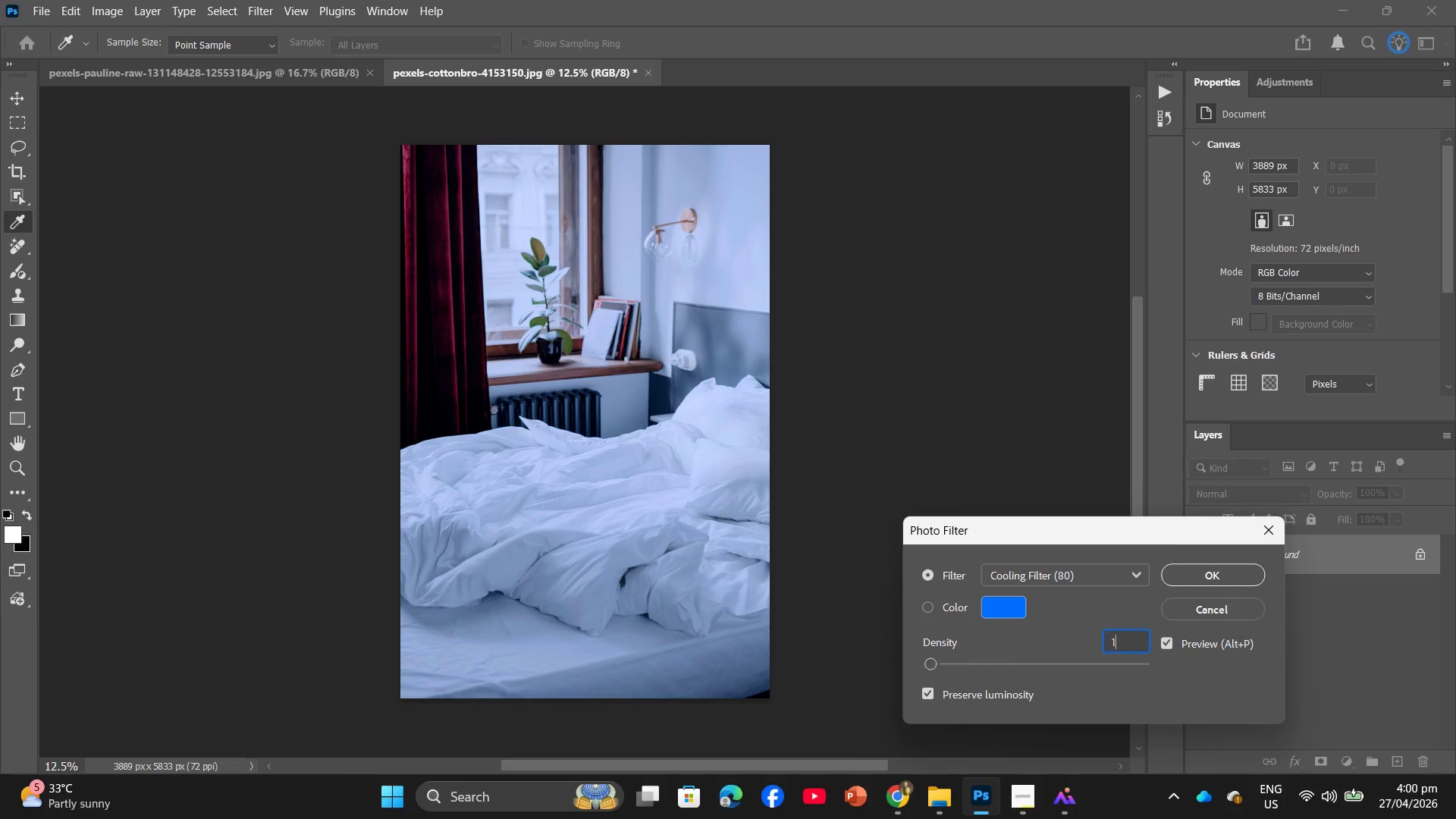 
key(Numpad5)
 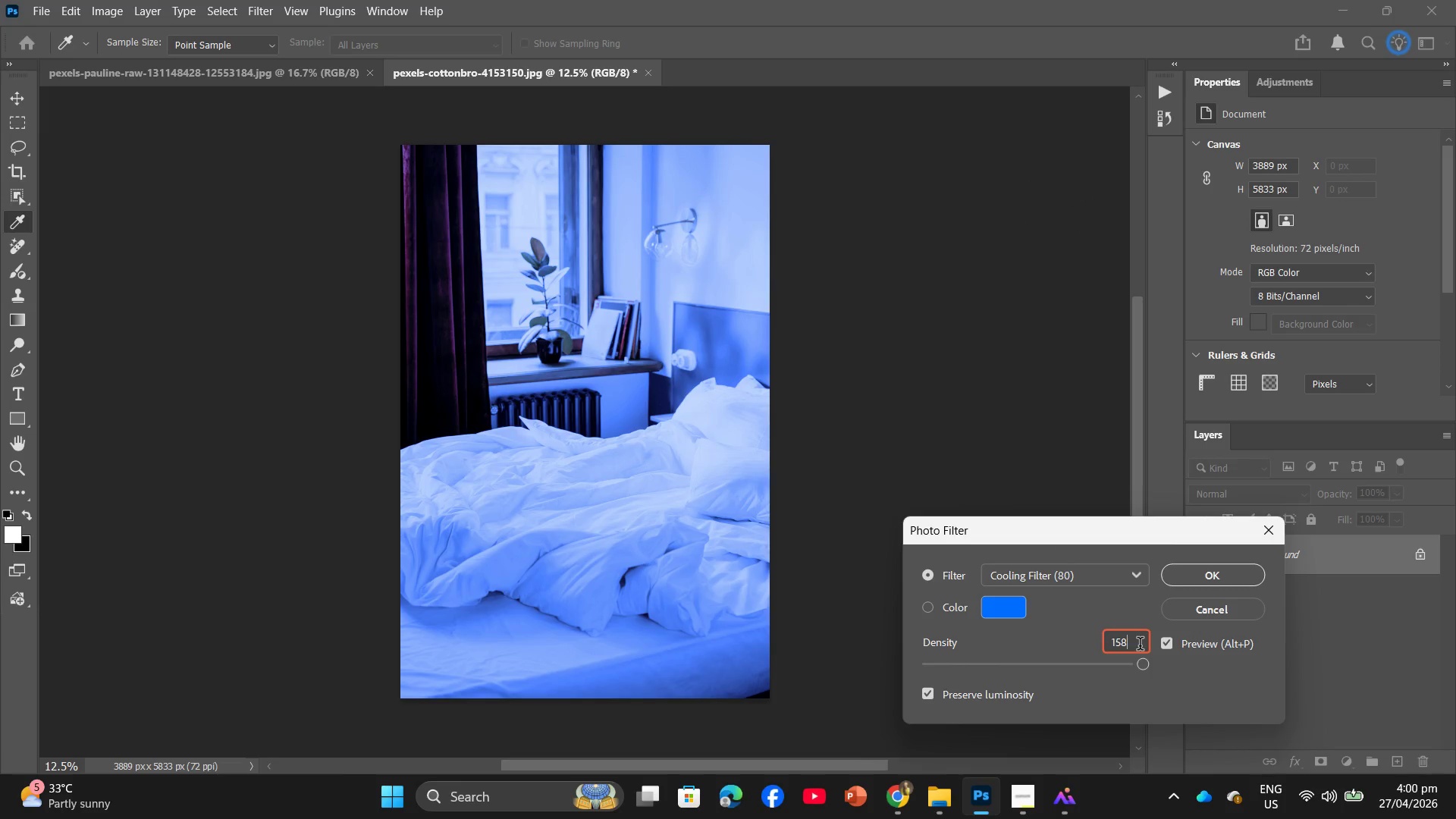 
key(Numpad8)
 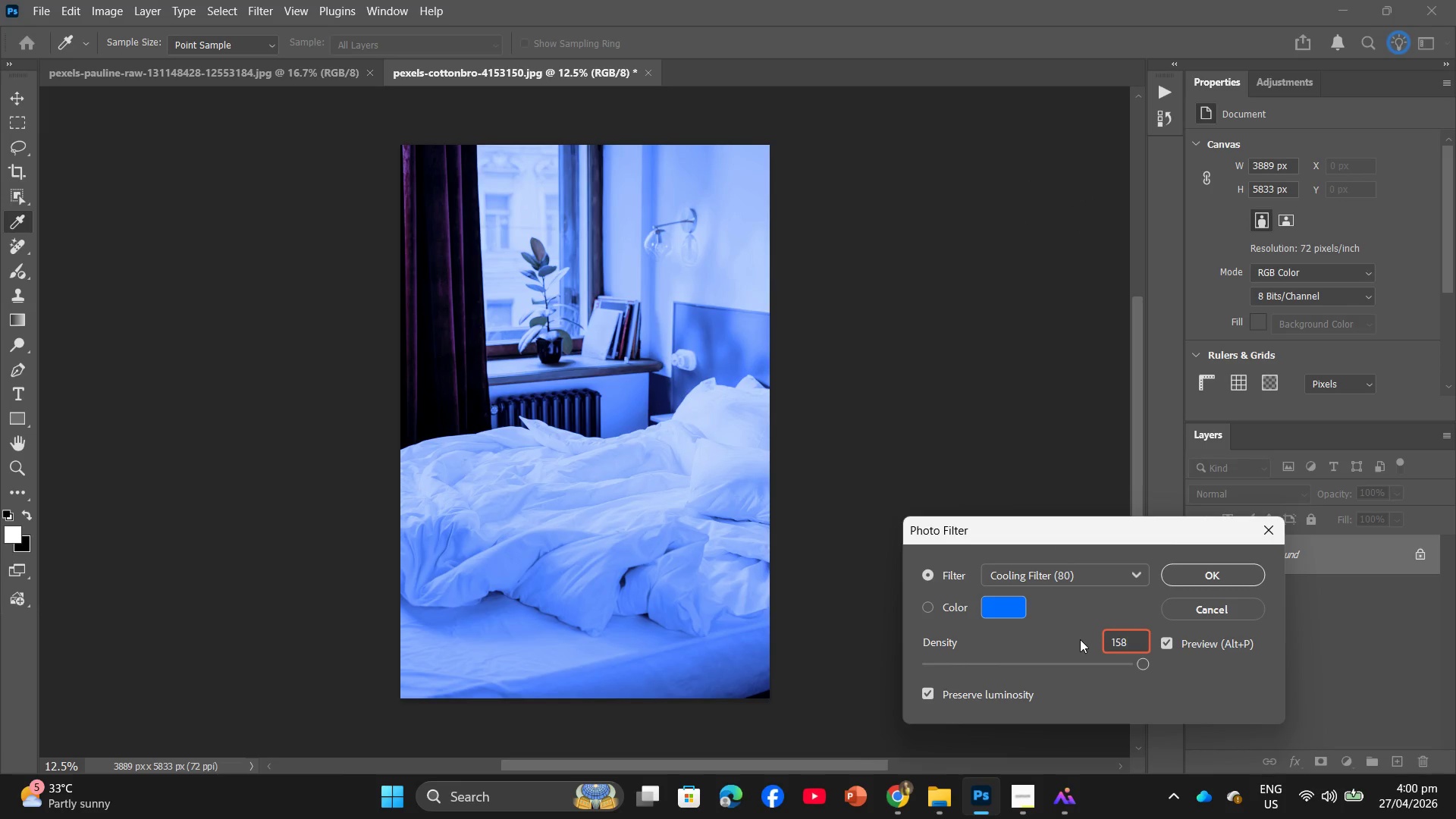 
key(Backspace)
 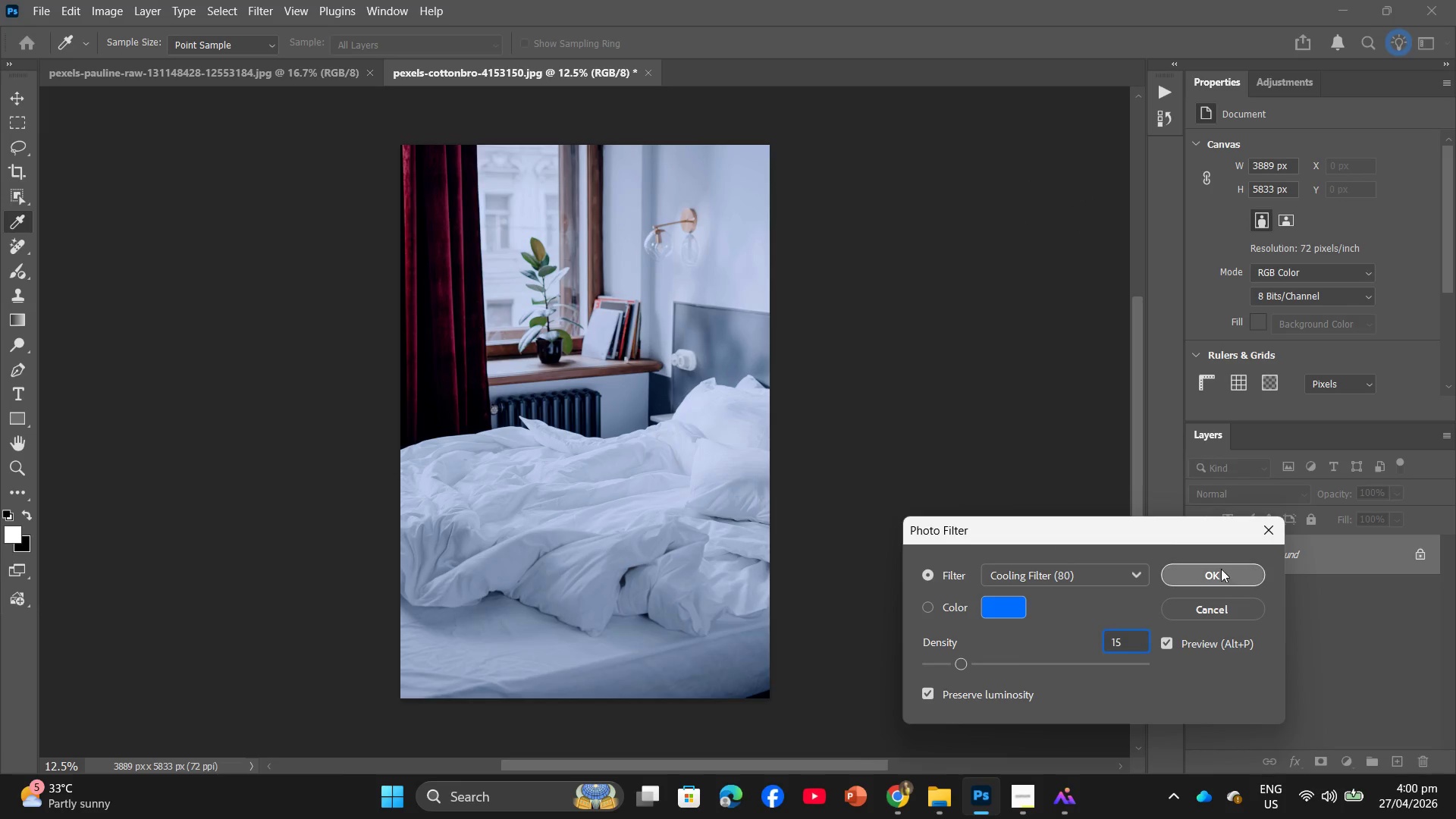 
left_click([1223, 566])
 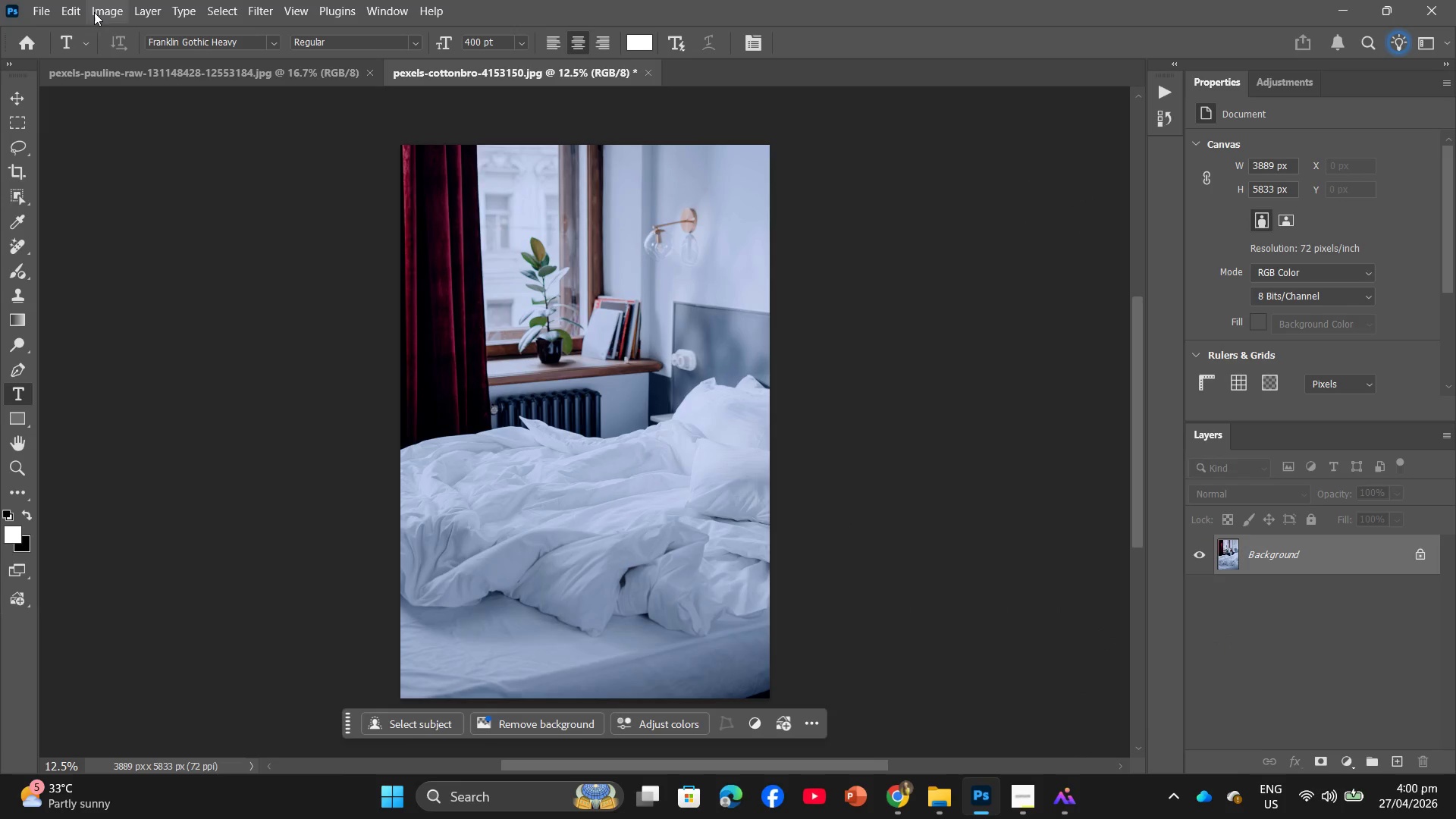 
left_click([33, 8])
 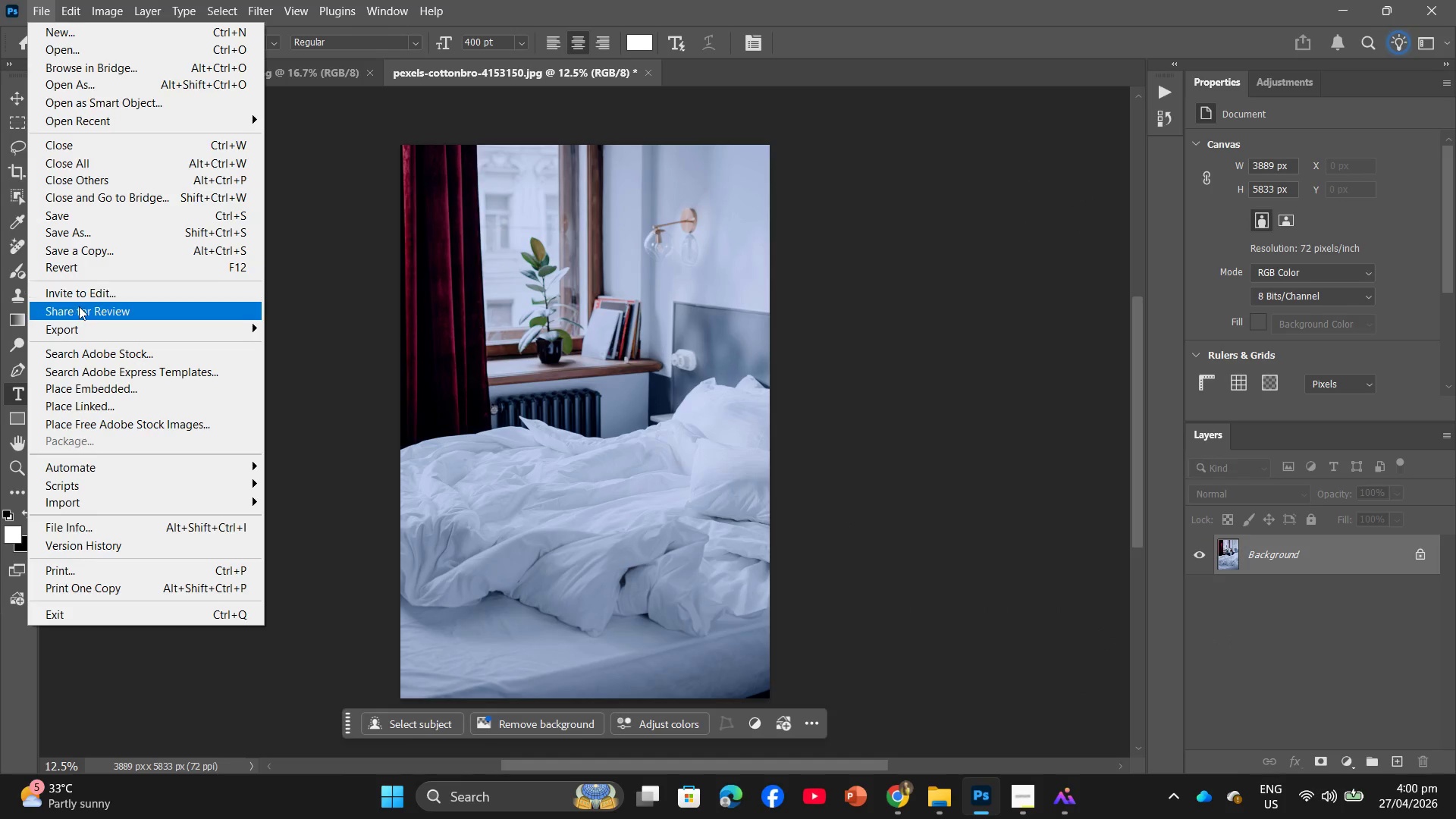 
left_click([80, 322])
 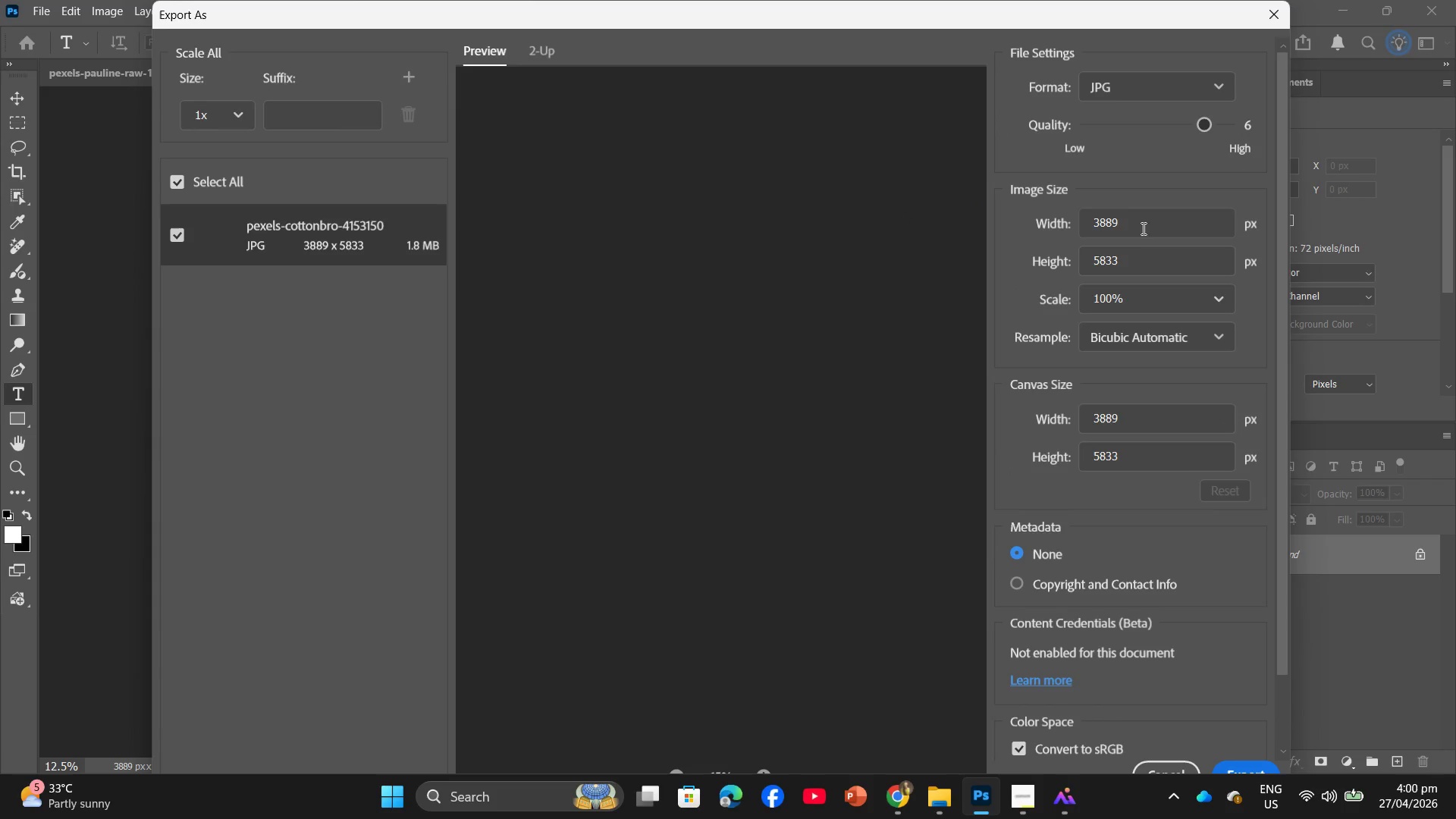 
left_click_drag(start_coordinate=[1205, 125], to_coordinate=[1294, 133])
 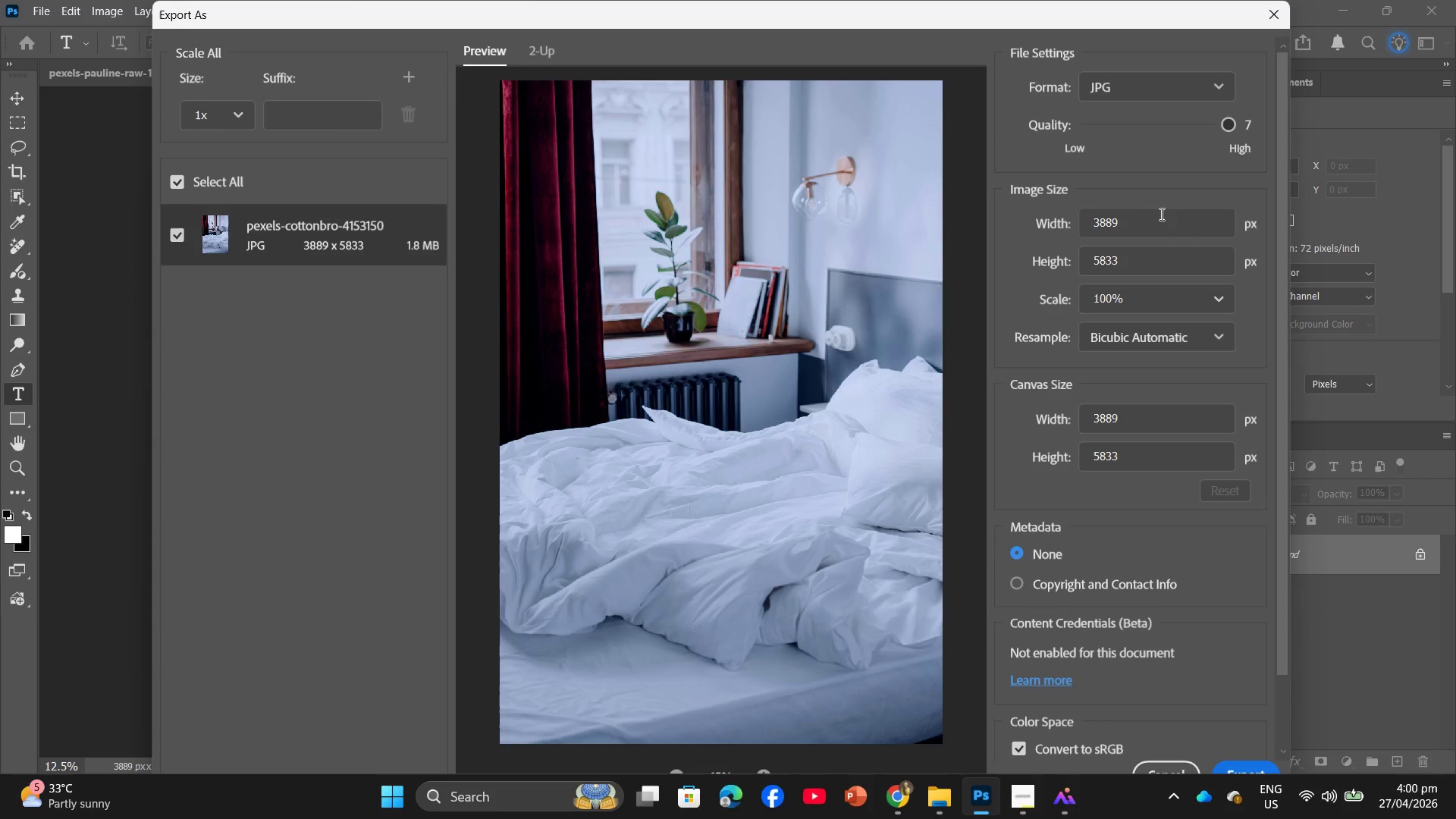 
left_click_drag(start_coordinate=[1139, 223], to_coordinate=[997, 221])
 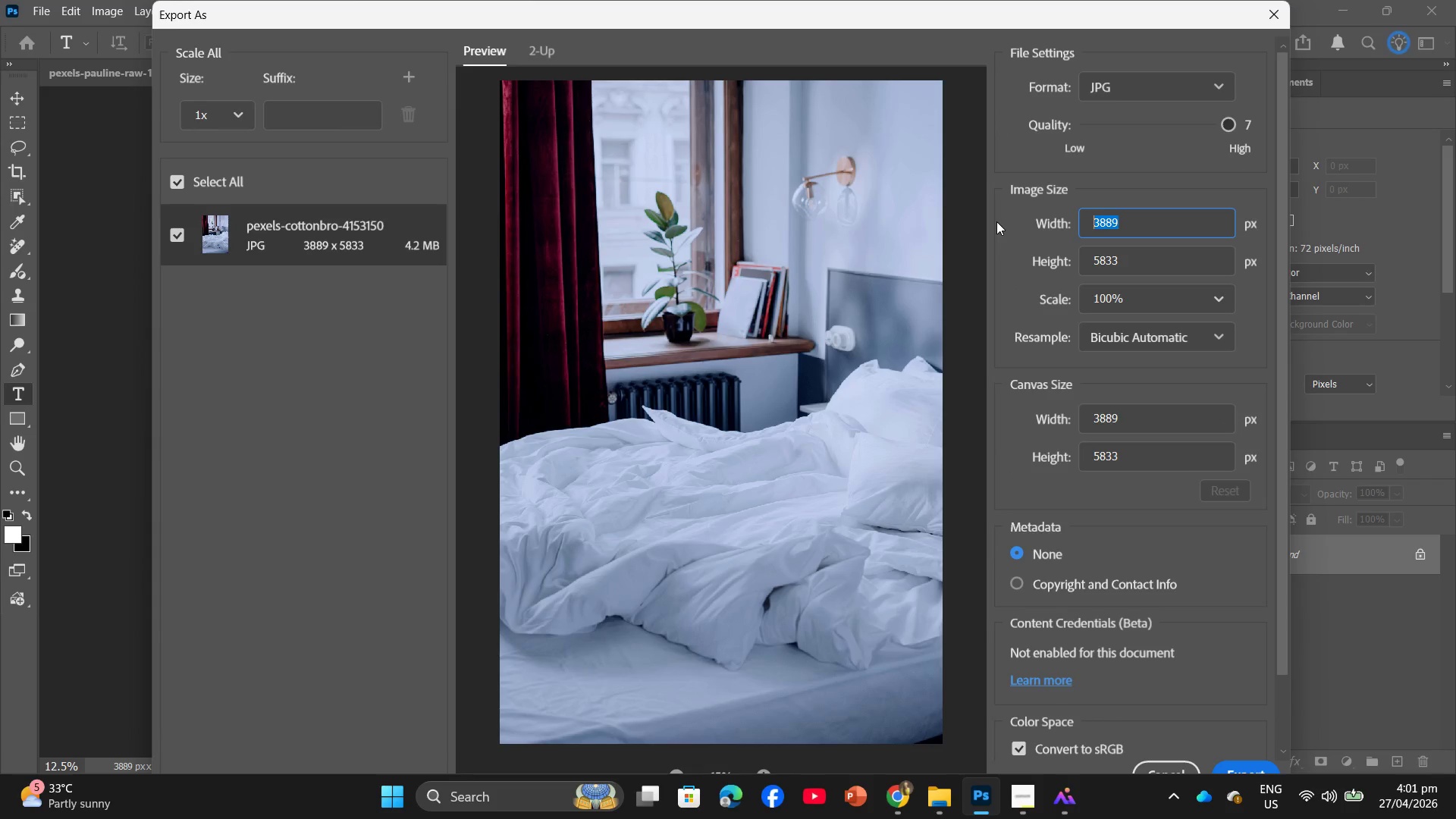 
key(Numpad2)
 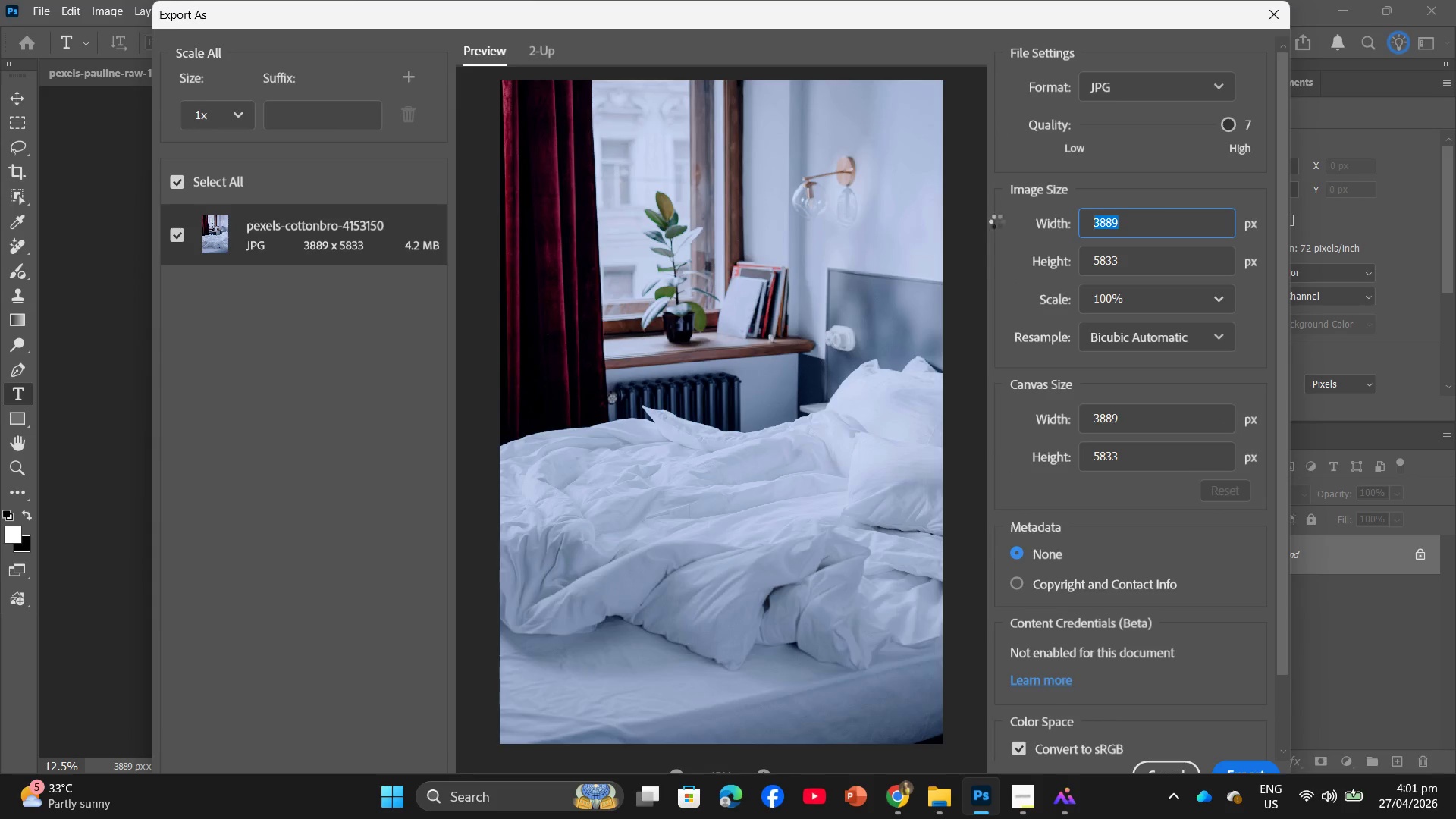 
key(Numpad0)
 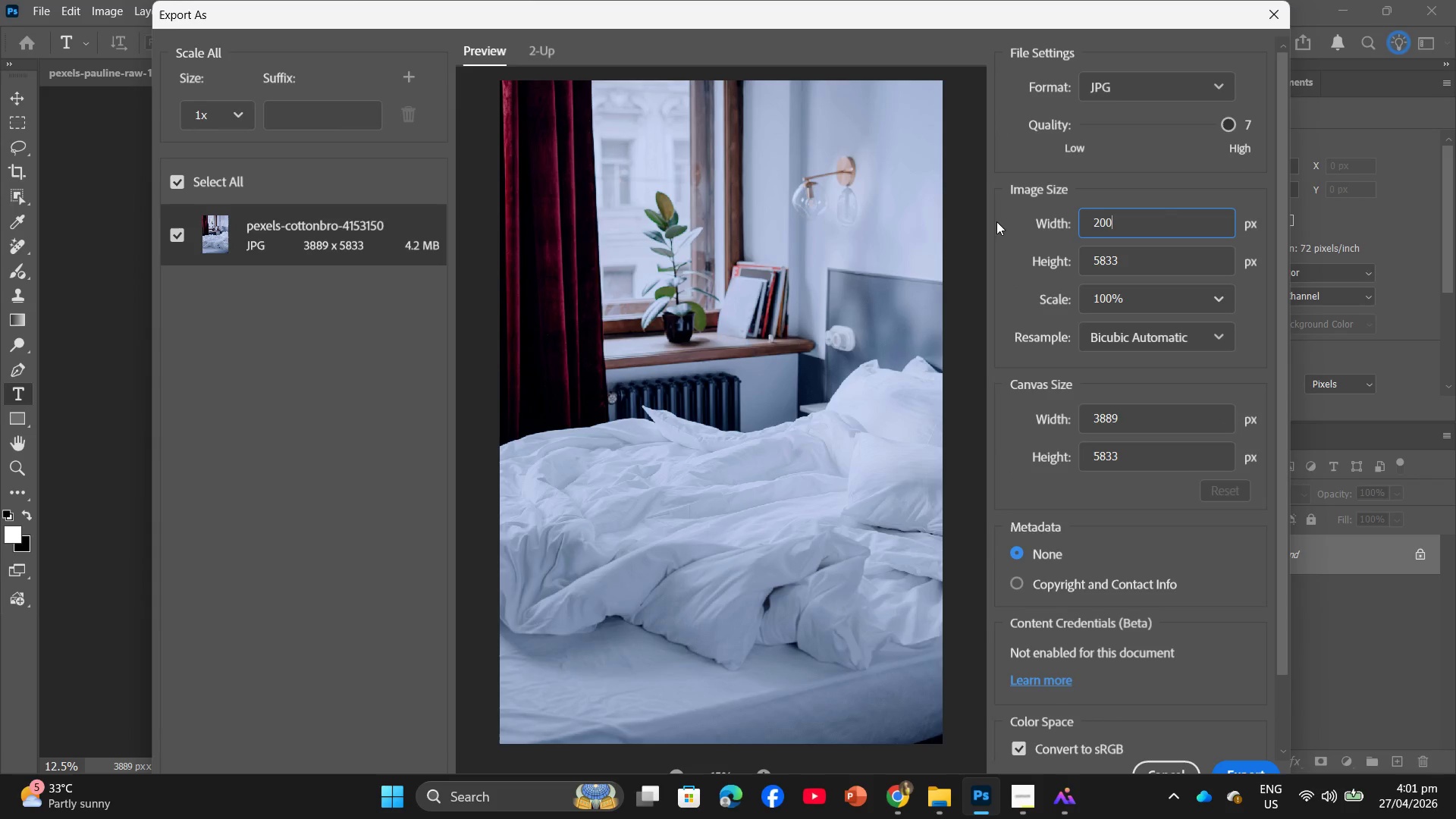 
key(Numpad0)
 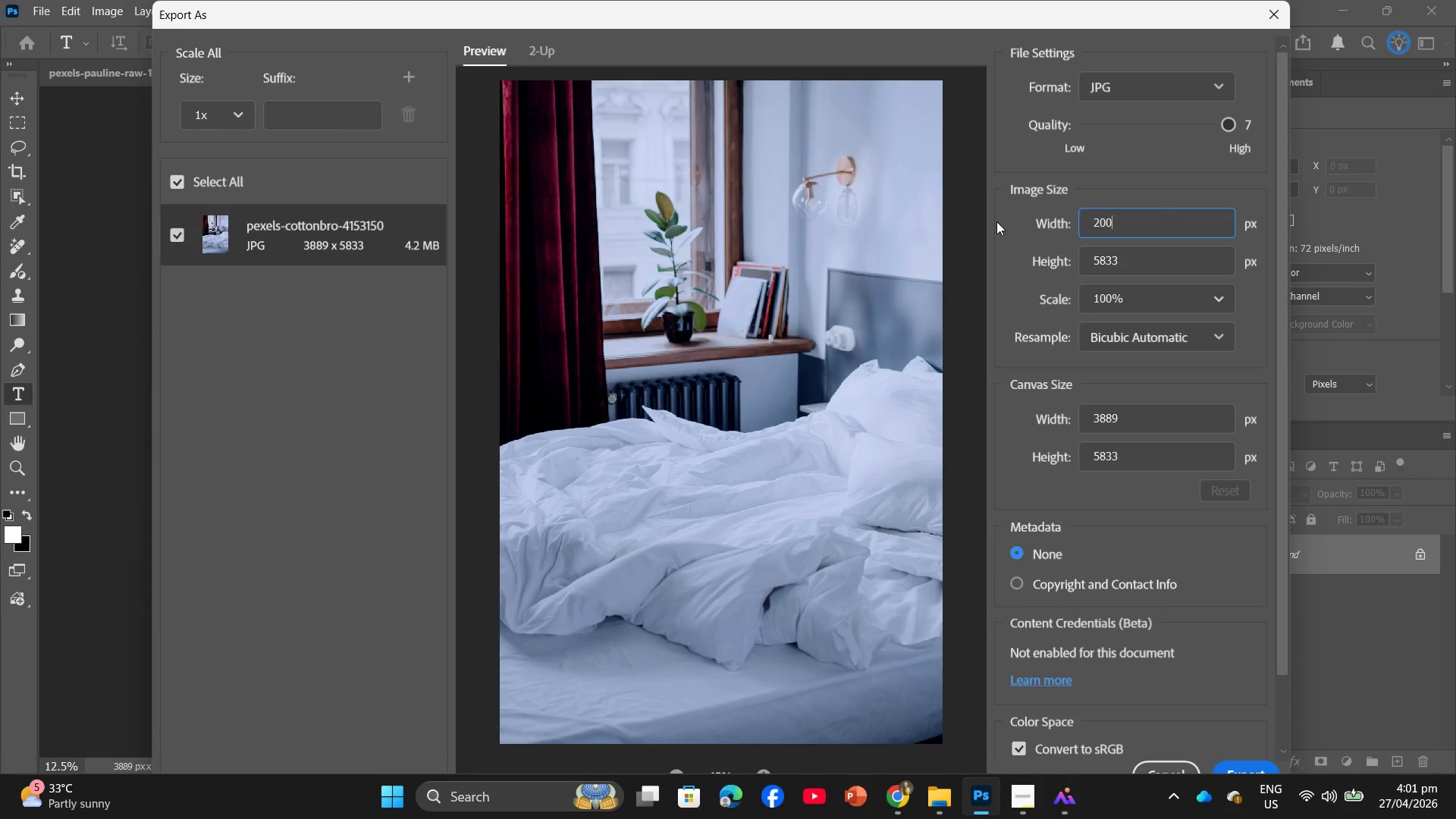 
key(Numpad0)
 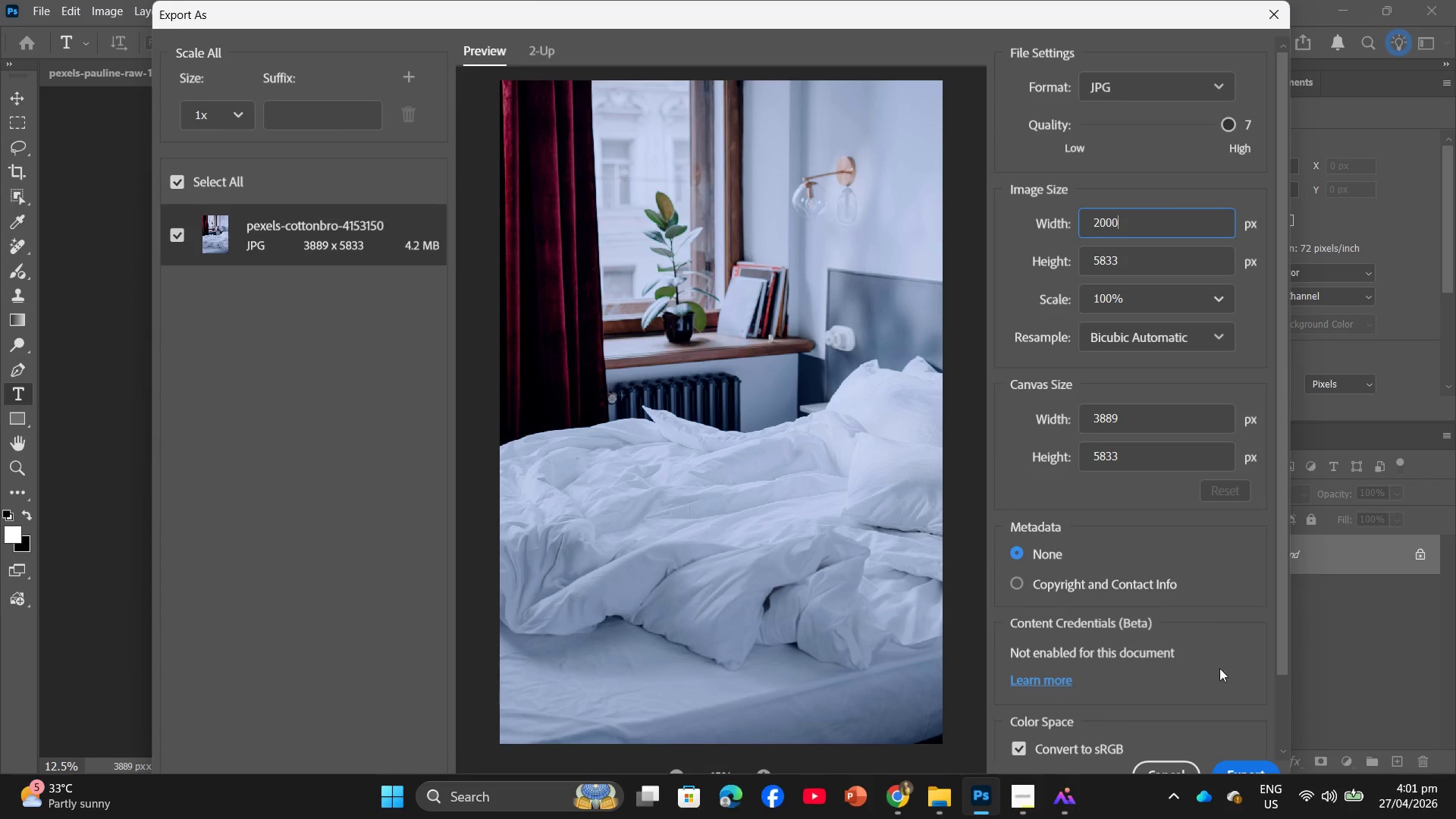 
left_click([1249, 765])
 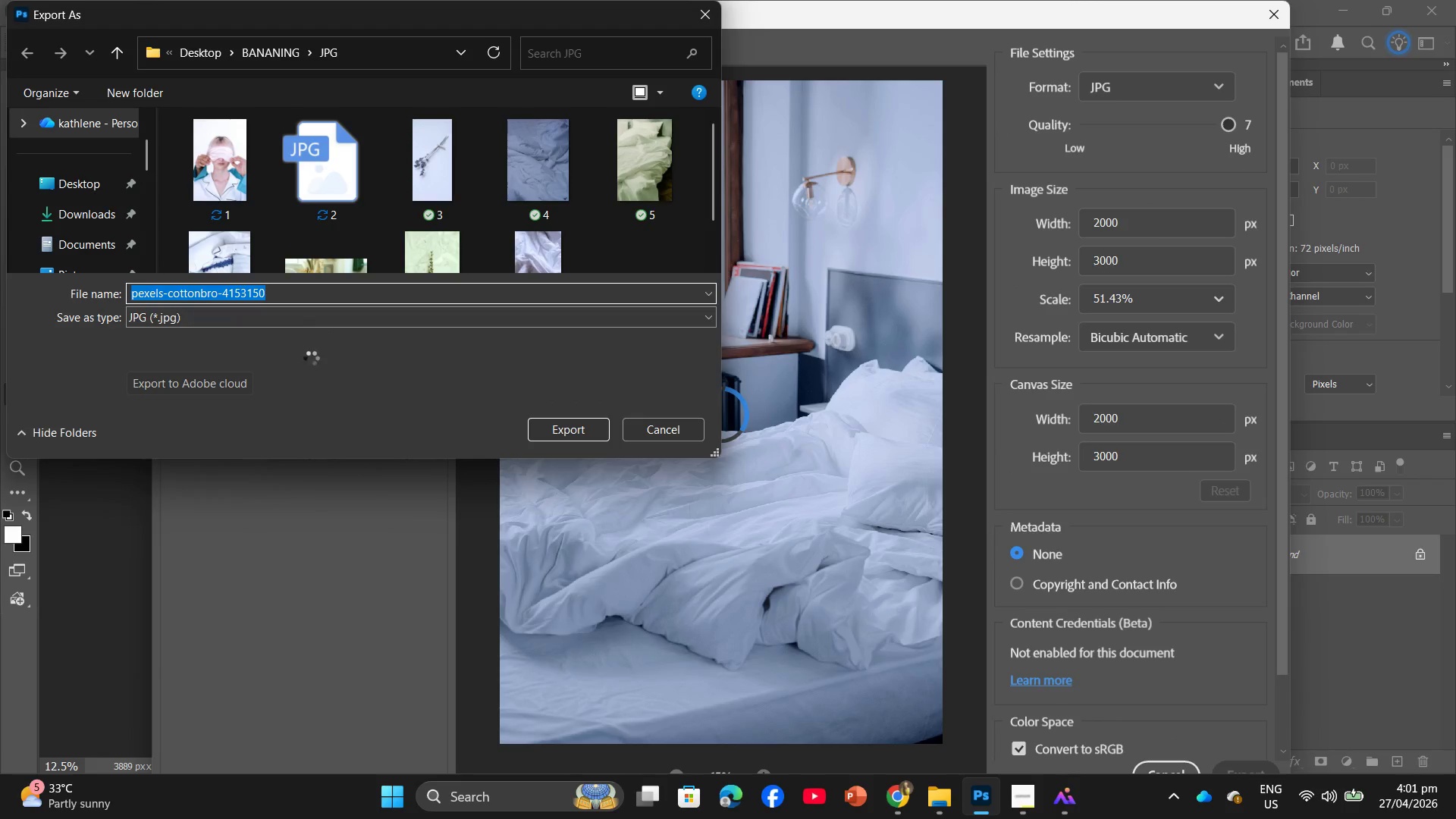 
key(Numpad1)
 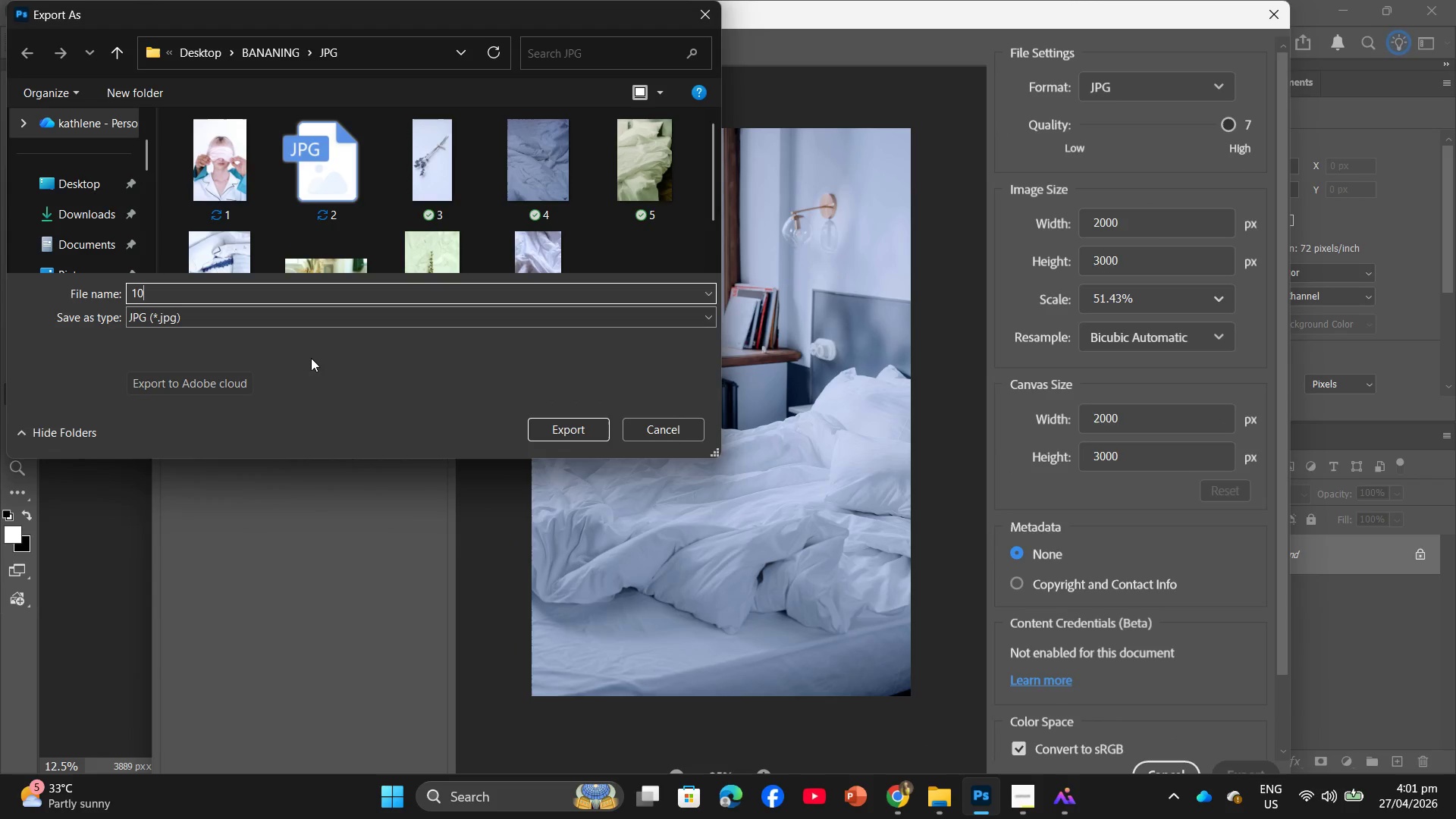 
key(Numpad0)
 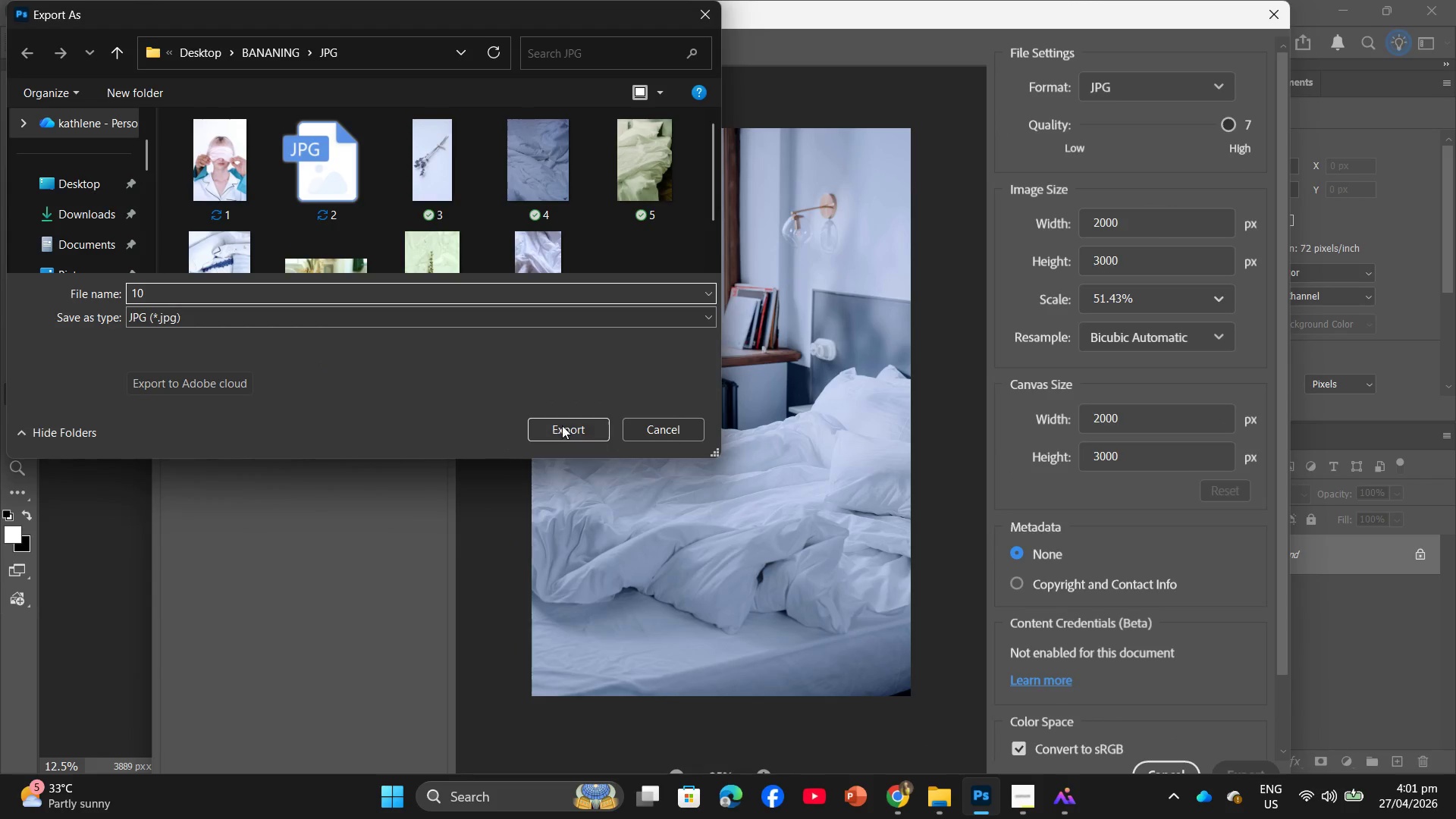 
double_click([563, 425])
 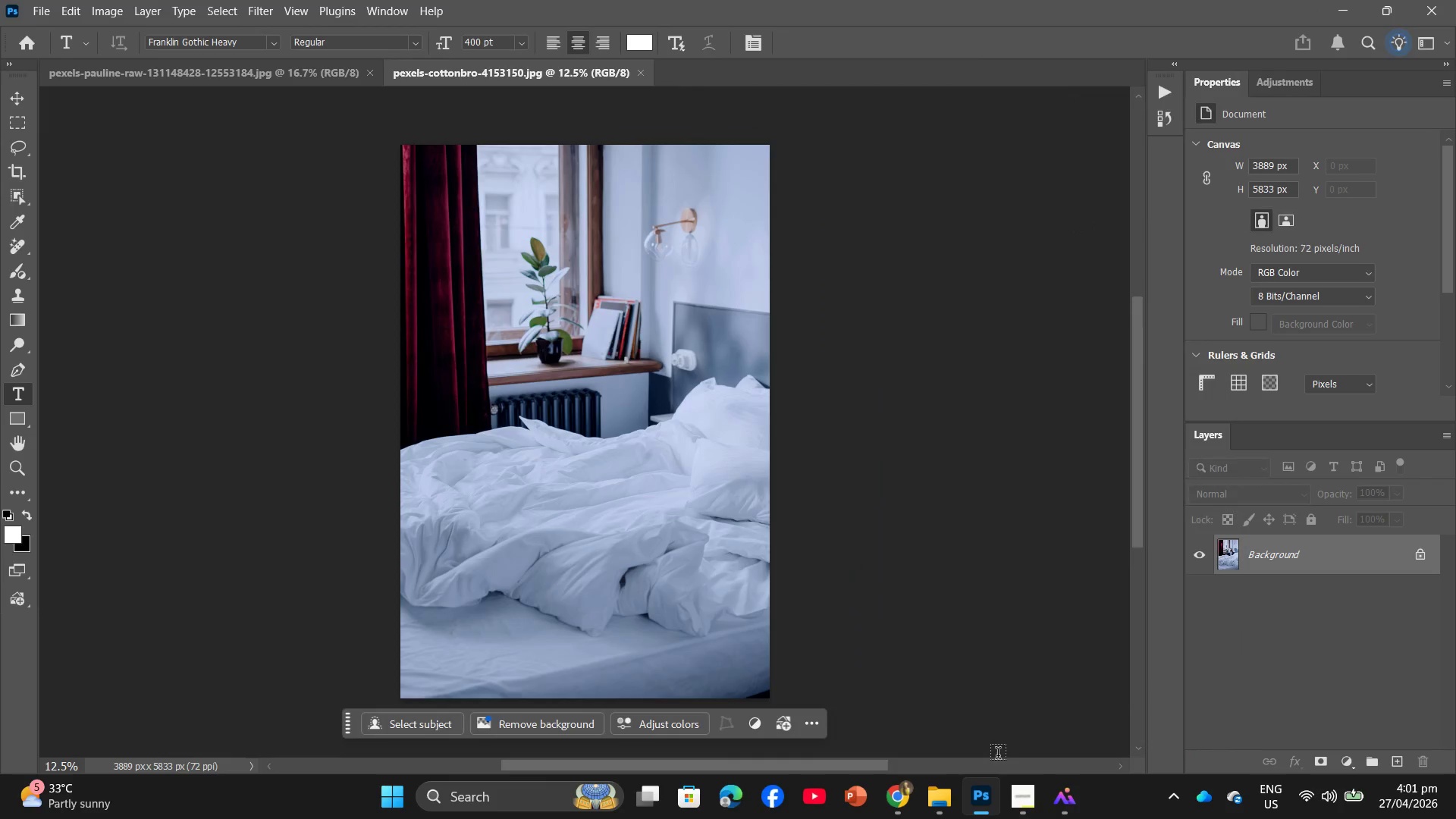 
left_click([1032, 808])